 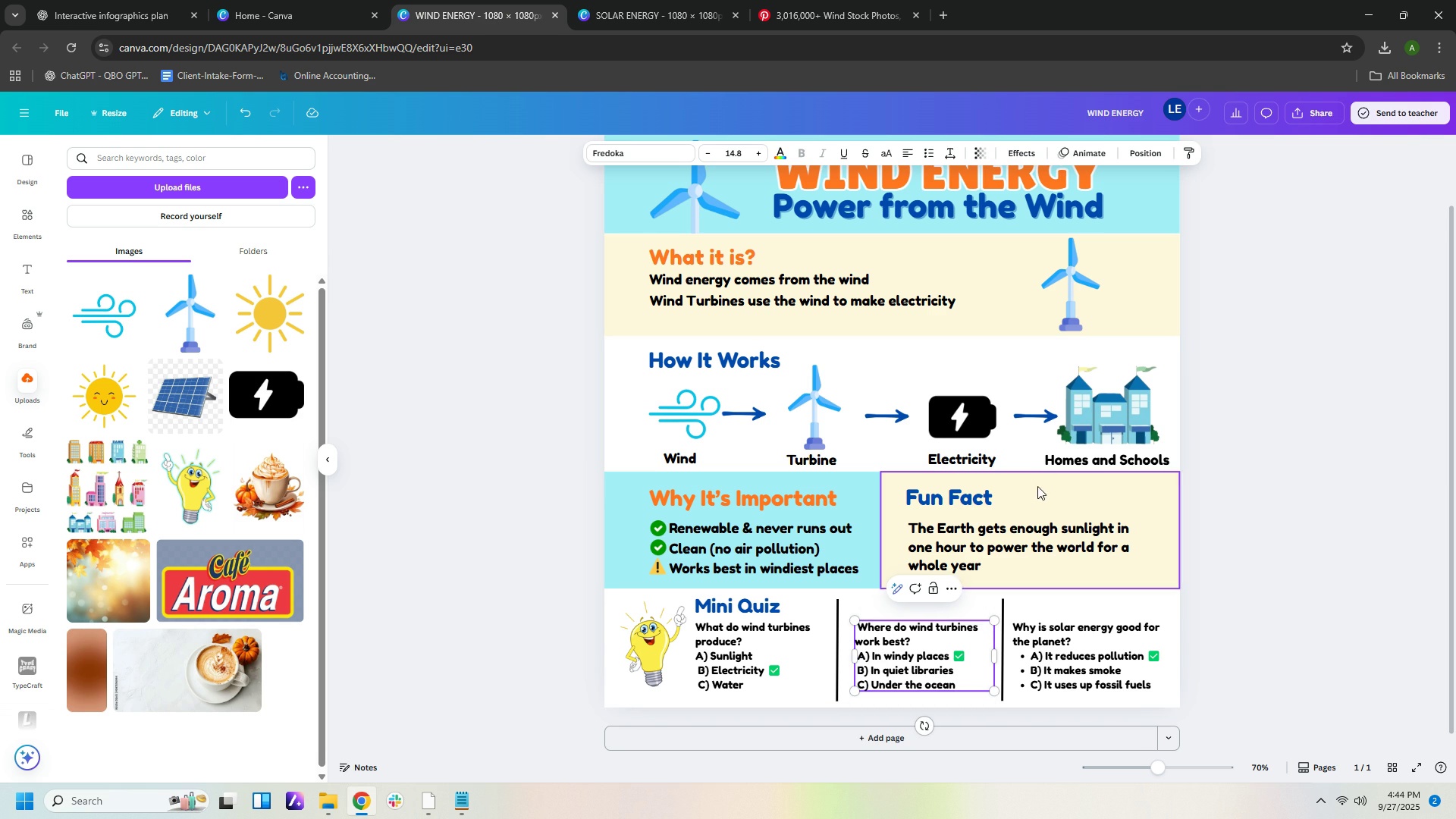 
left_click([1238, 645])
 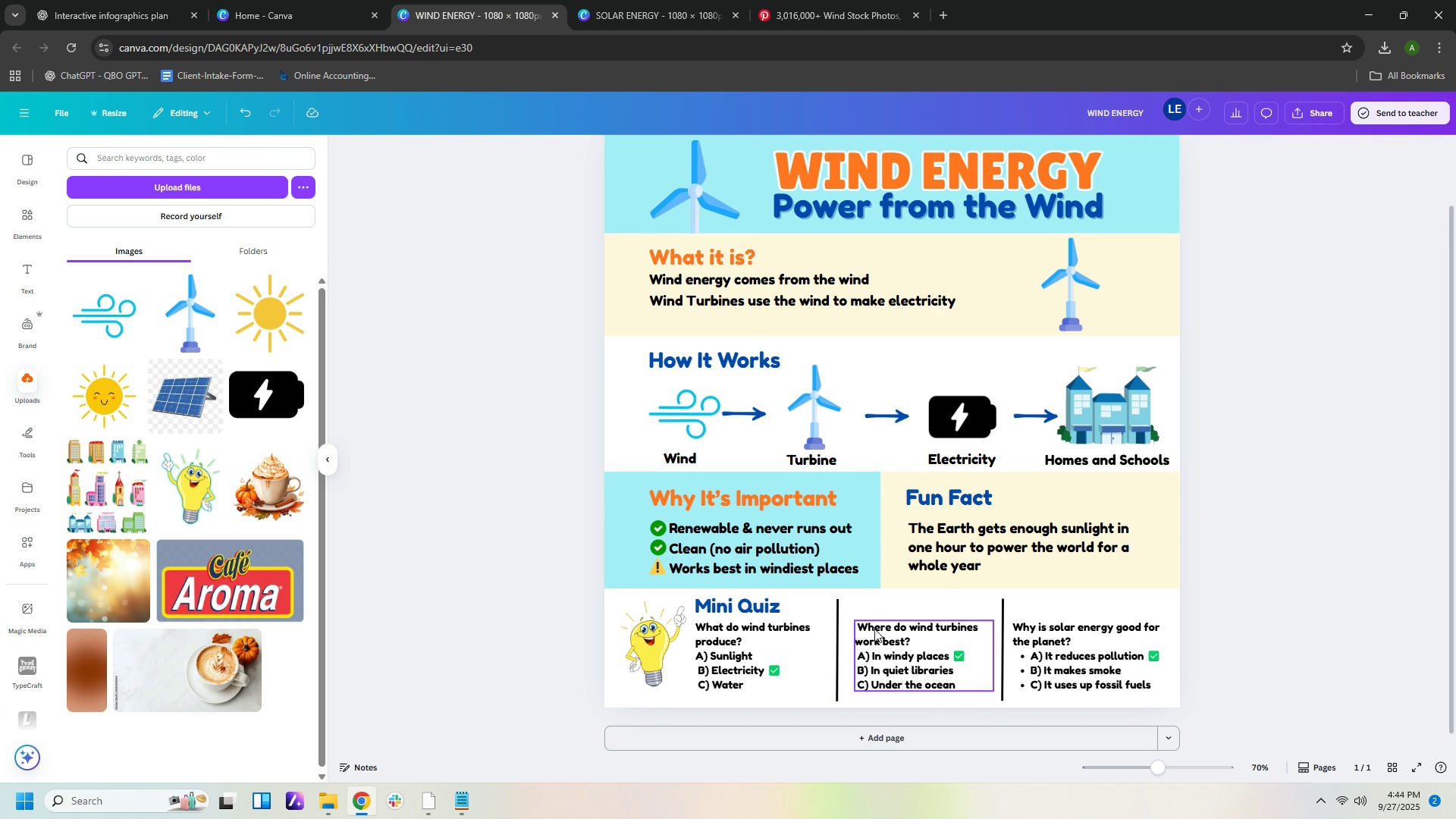 
left_click([861, 630])
 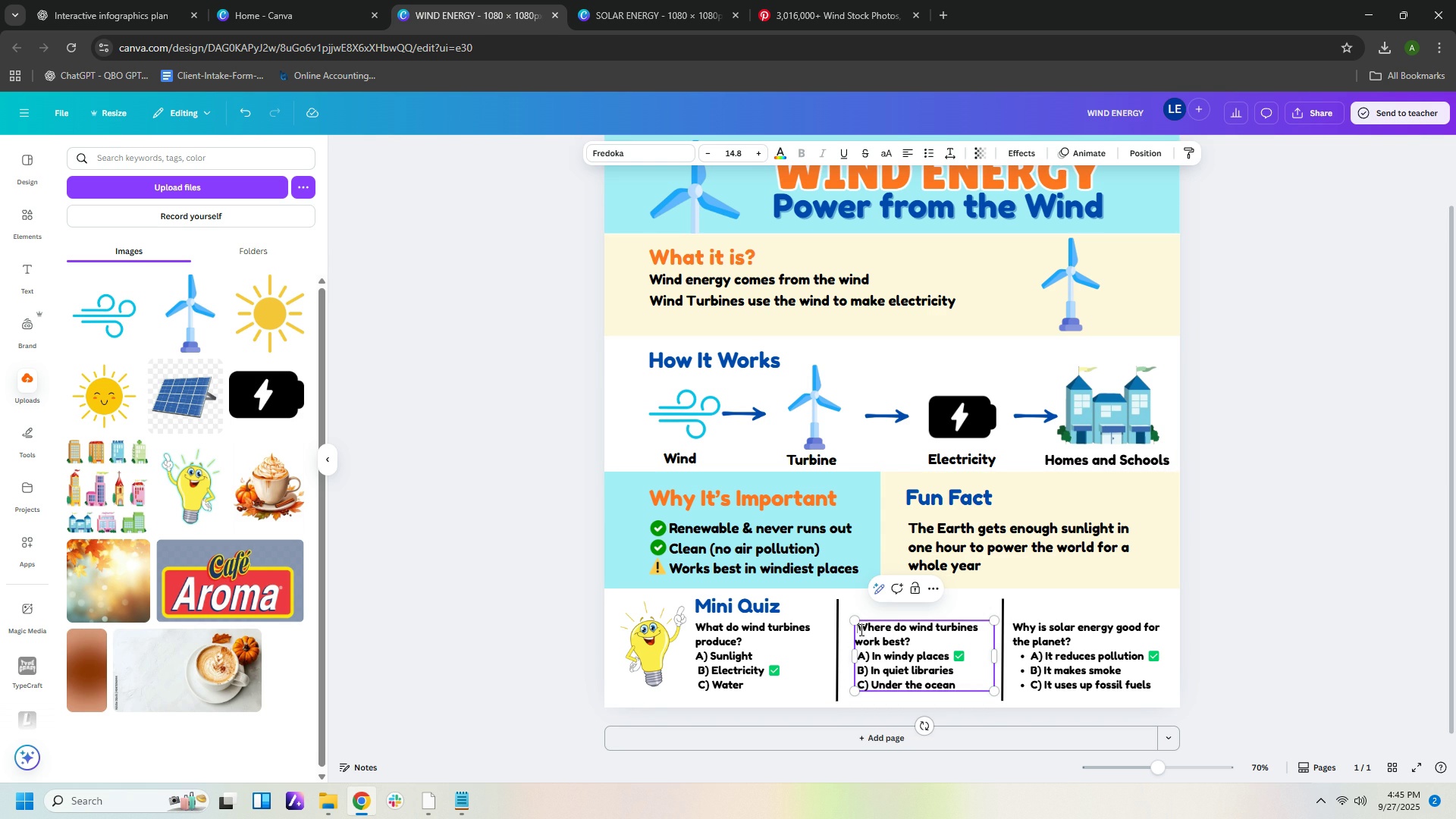 
left_click([860, 629])
 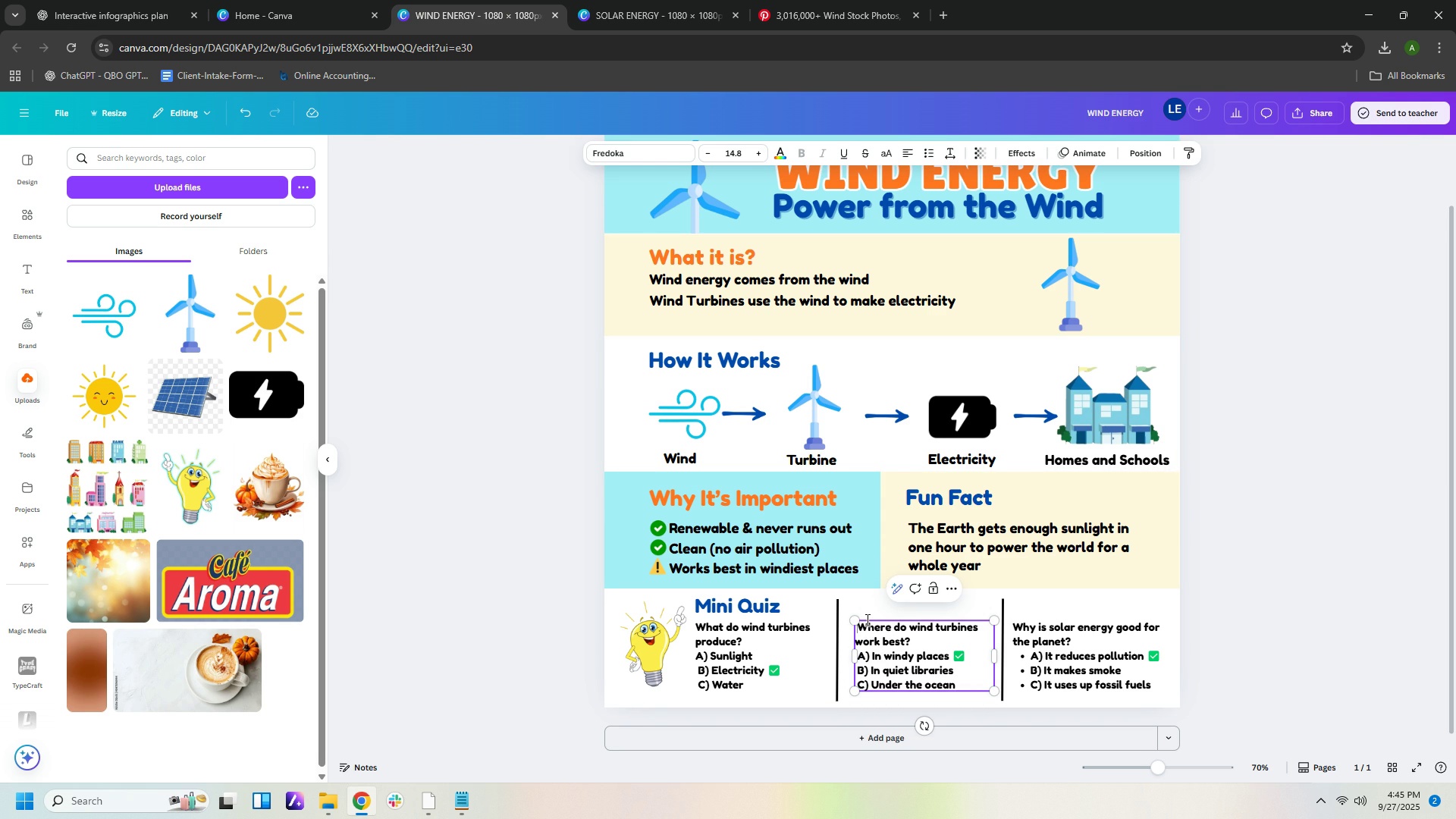 
key(Backspace)
 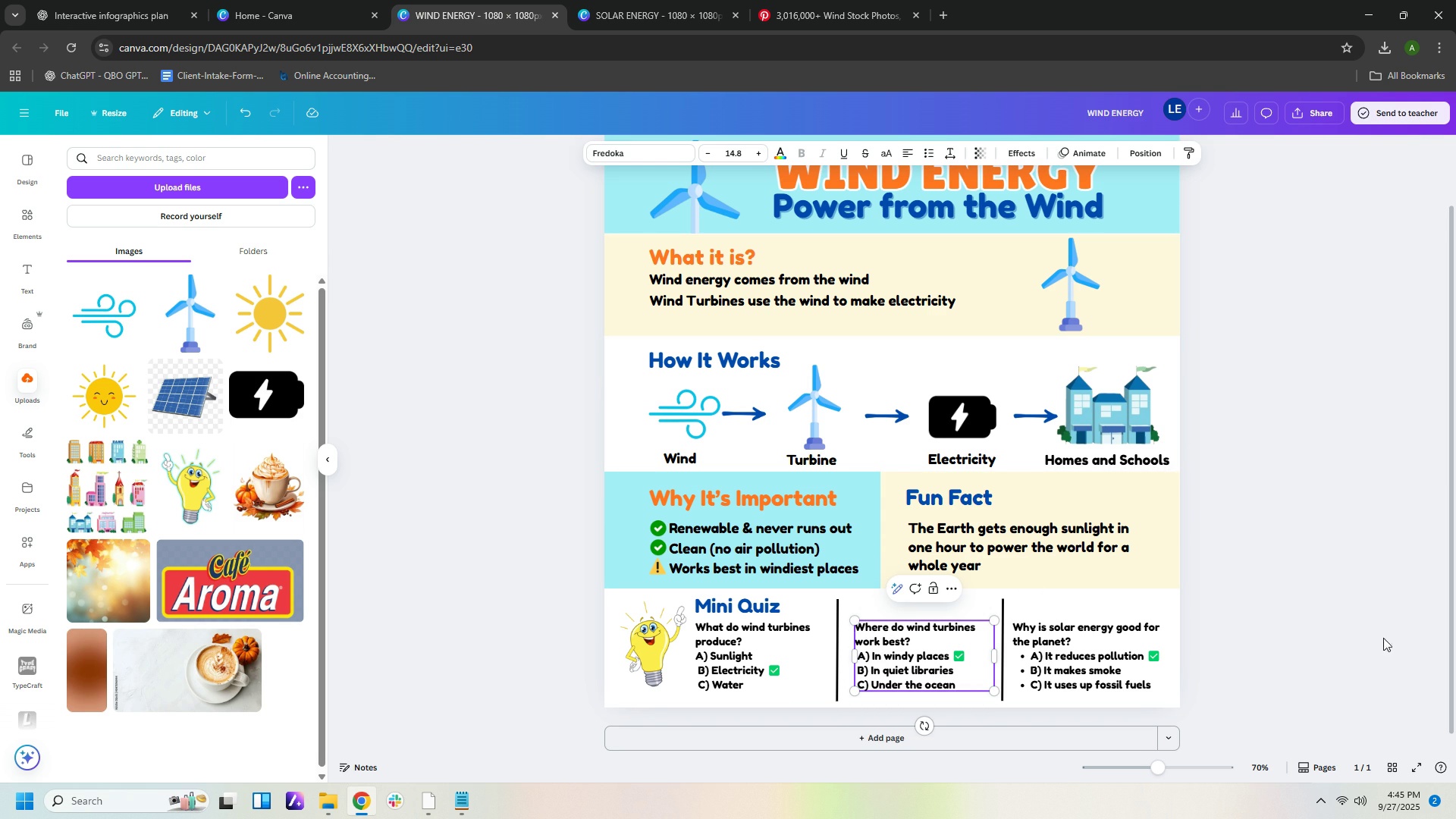 
left_click([1347, 648])
 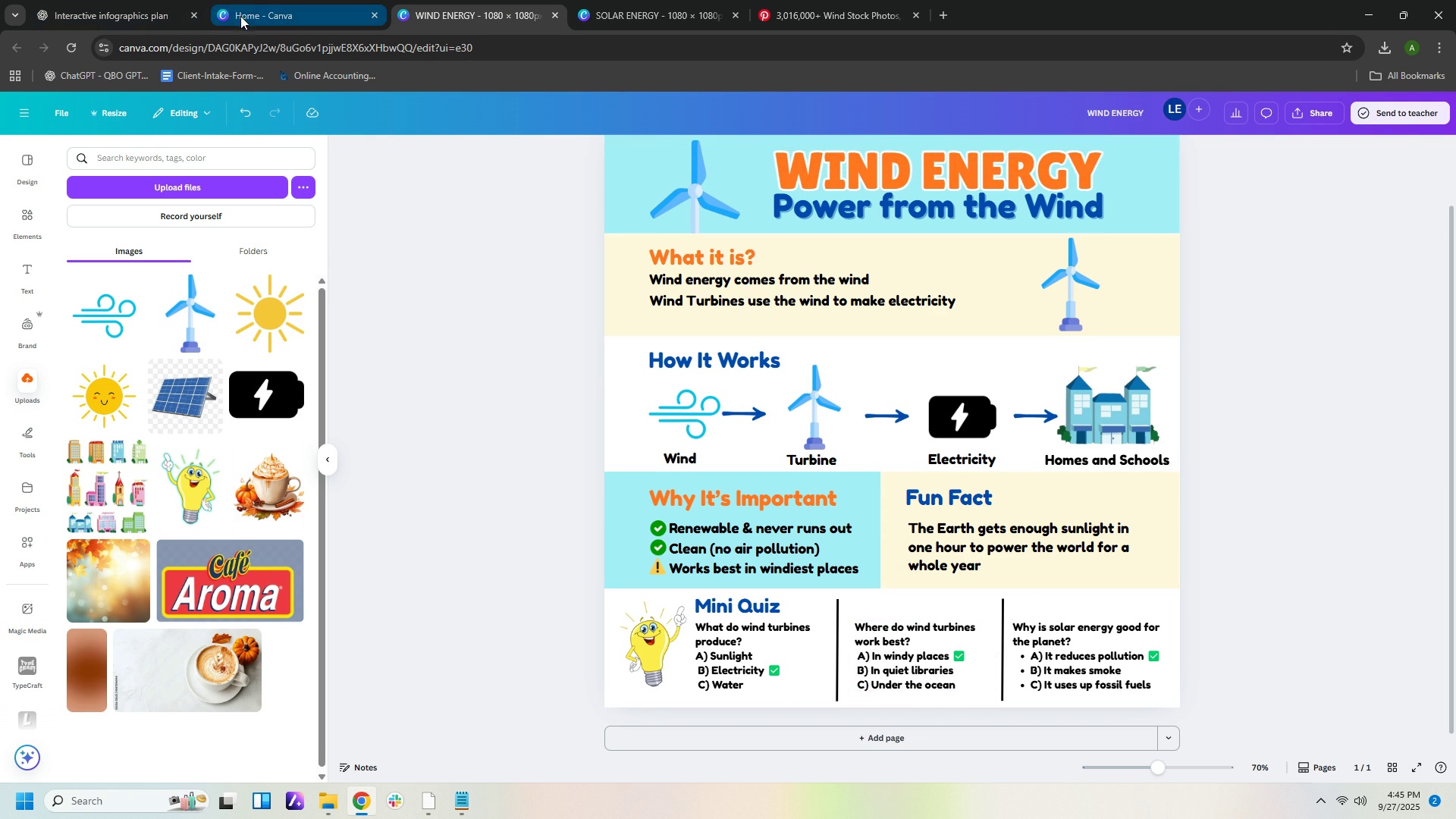 
left_click([143, 11])